 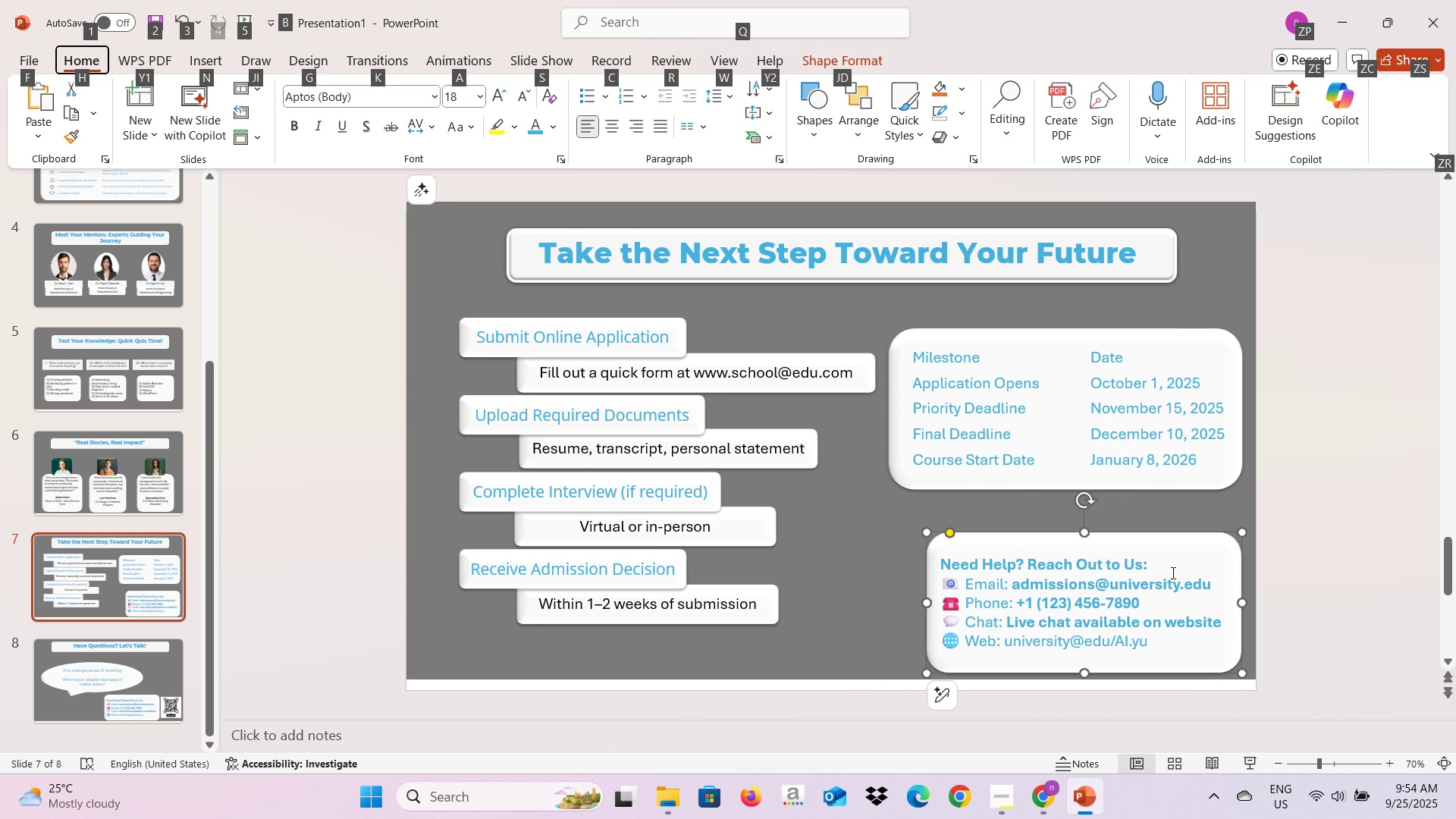 
left_click([136, 692])
 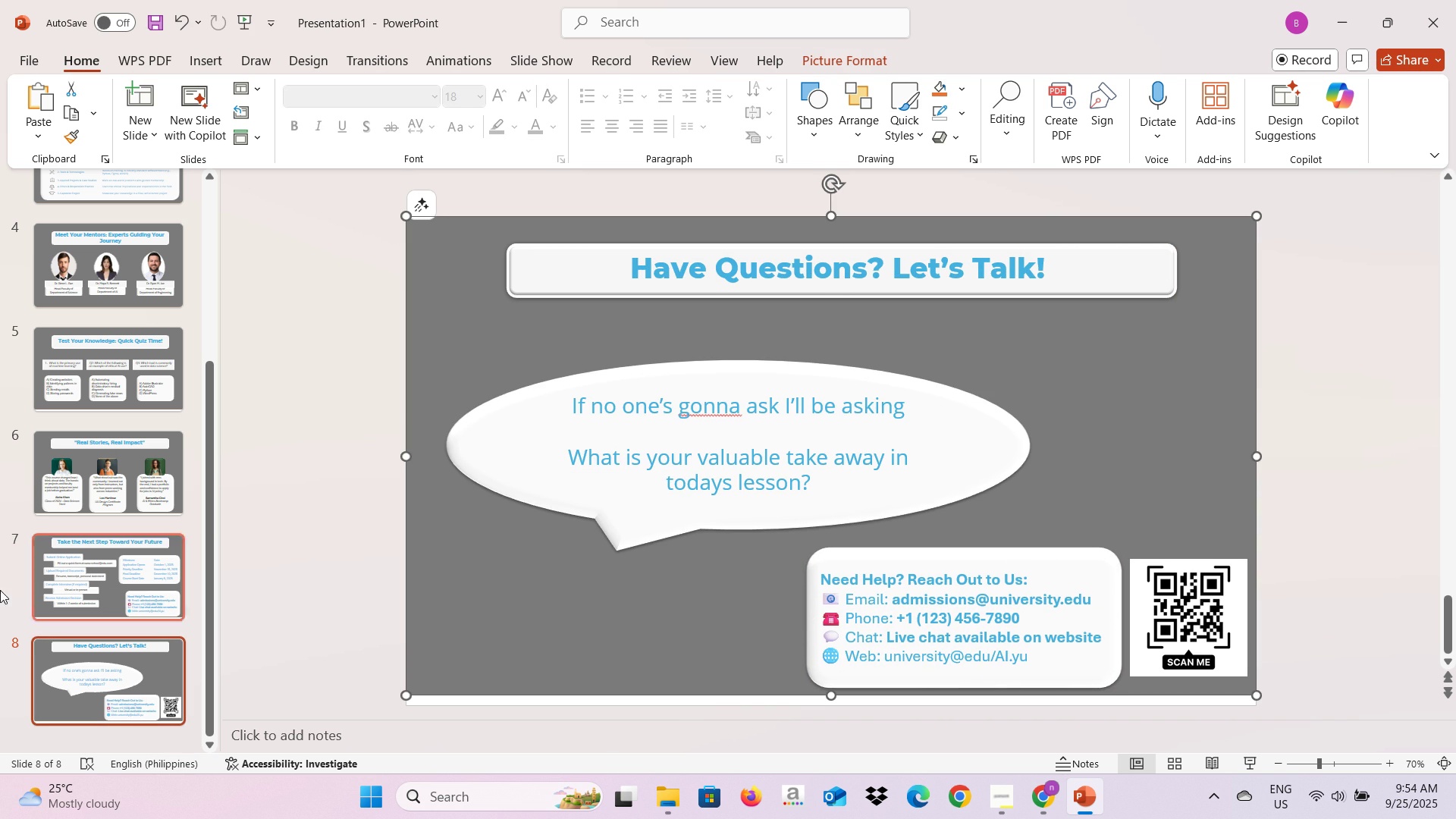 
left_click([81, 582])
 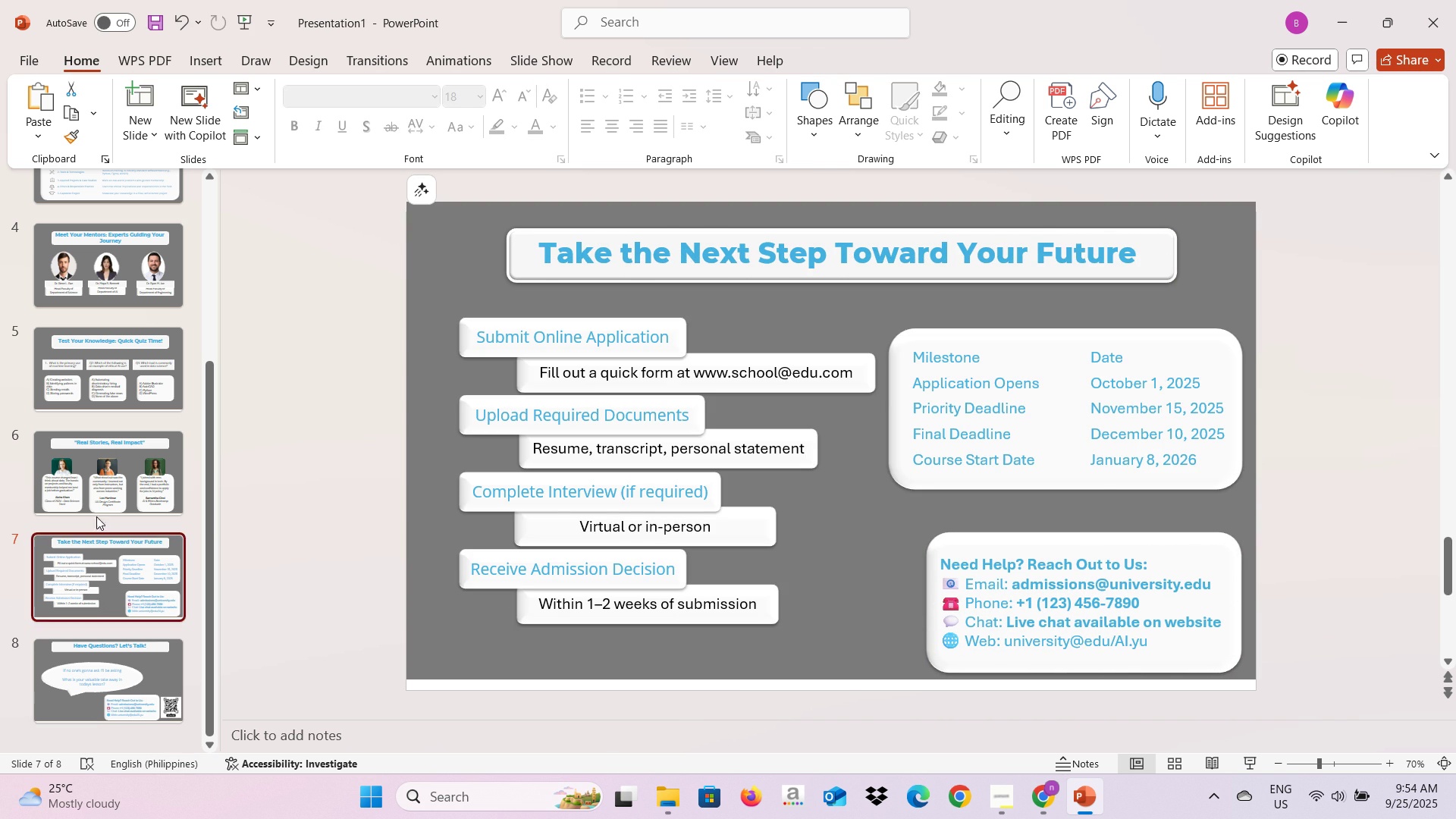 
left_click([100, 494])
 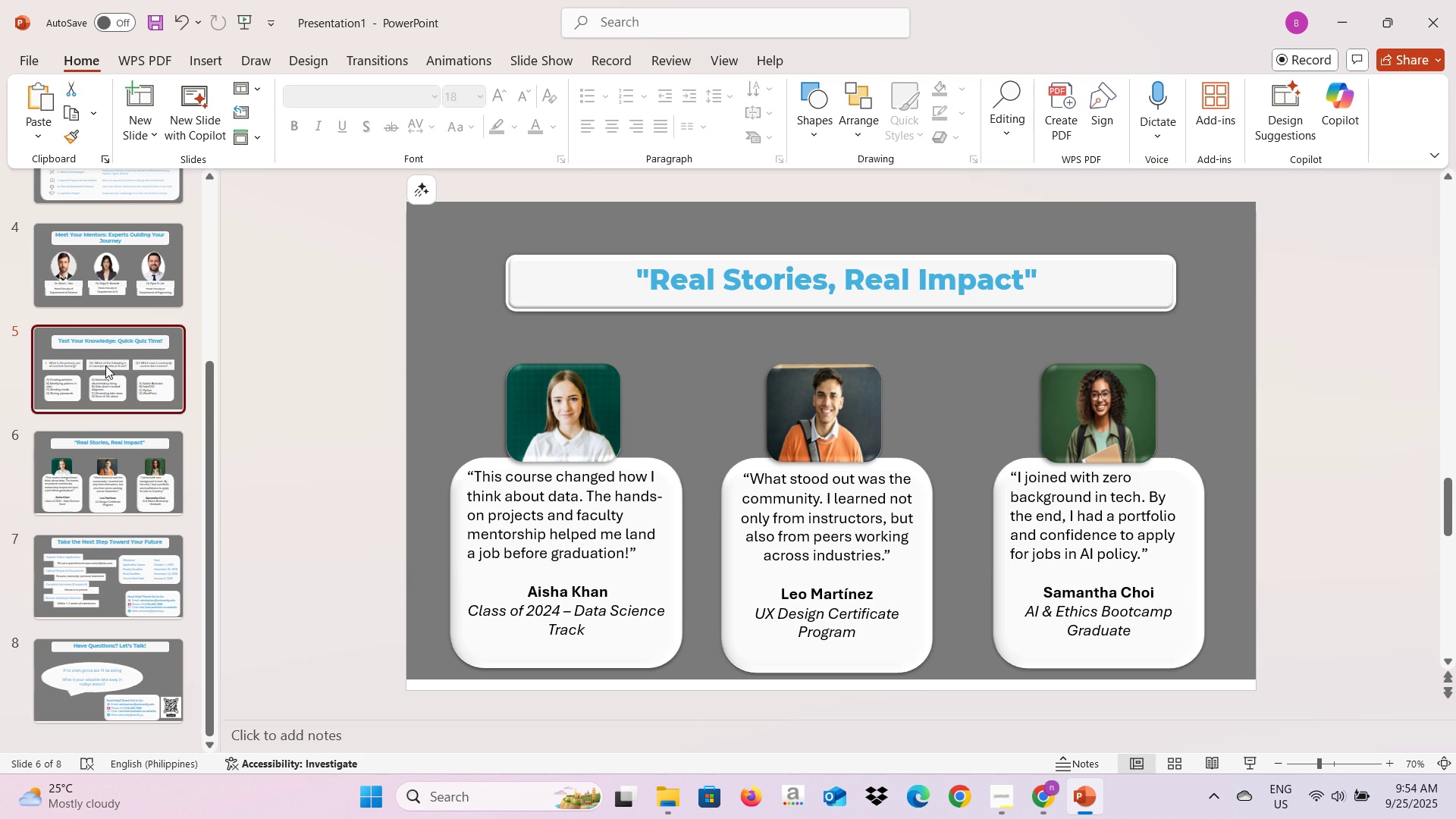 
left_click([105, 366])
 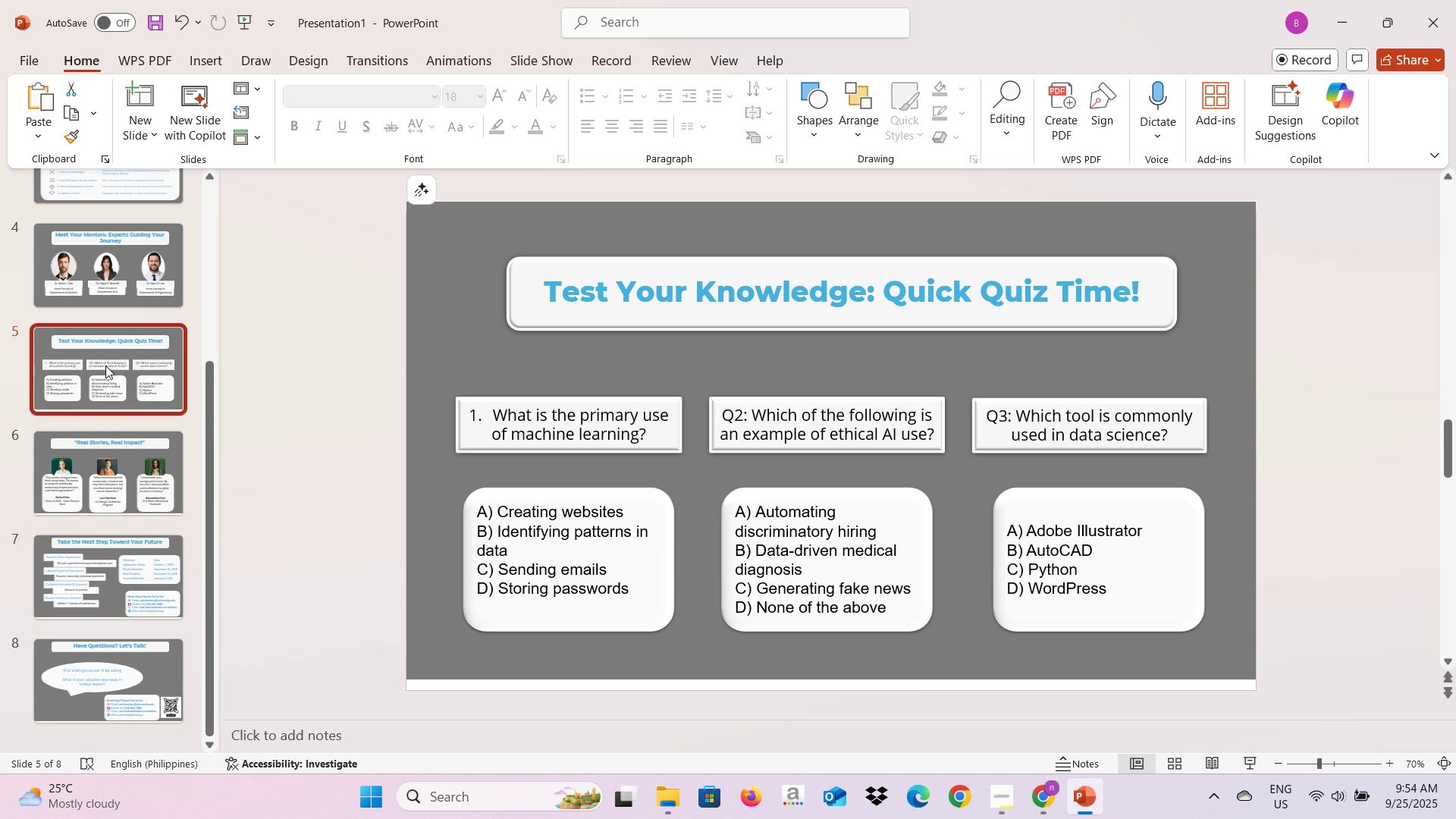 
scroll: coordinate [74, 334], scroll_direction: up, amount: 9.0
 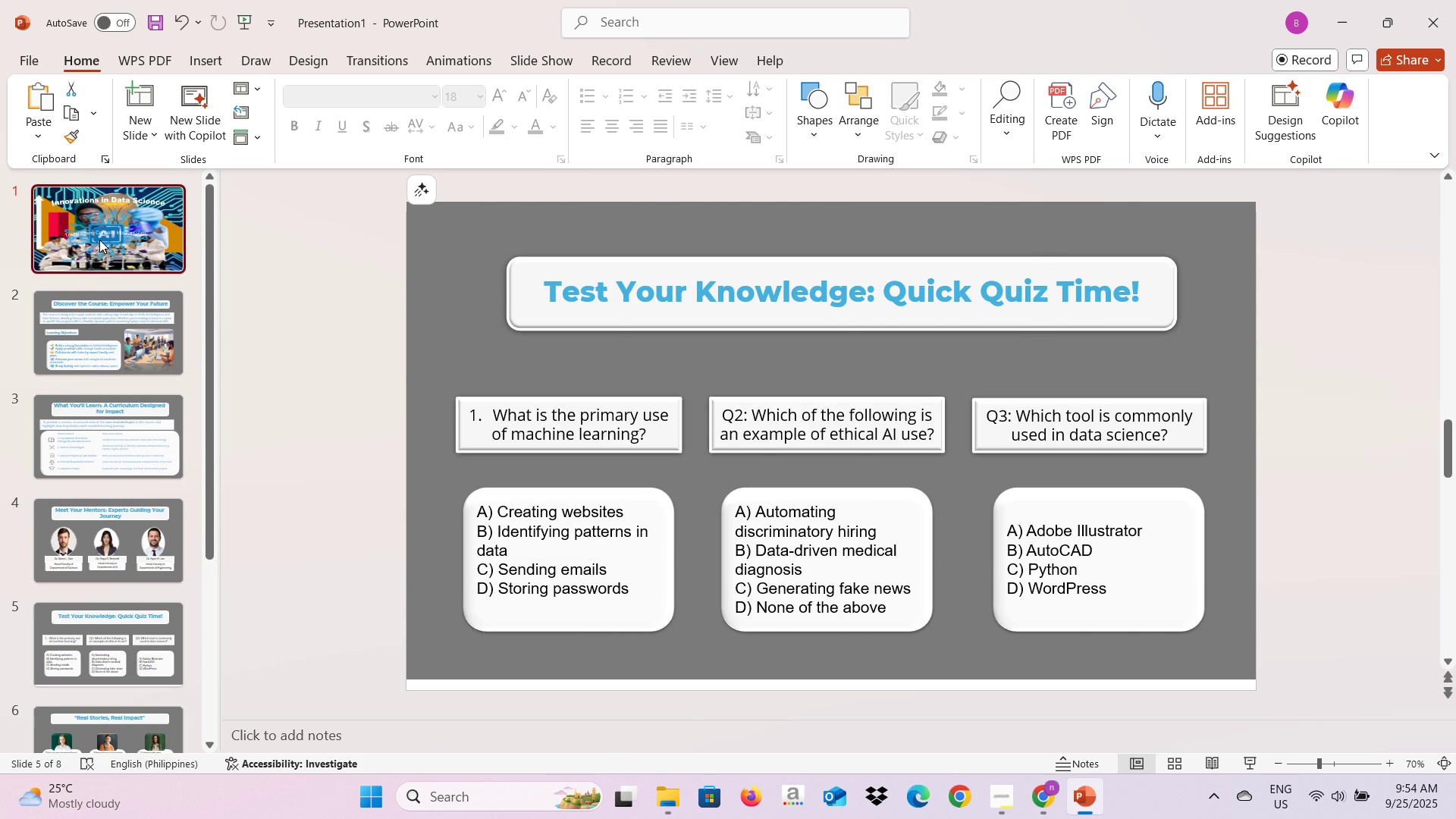 
left_click([99, 240])
 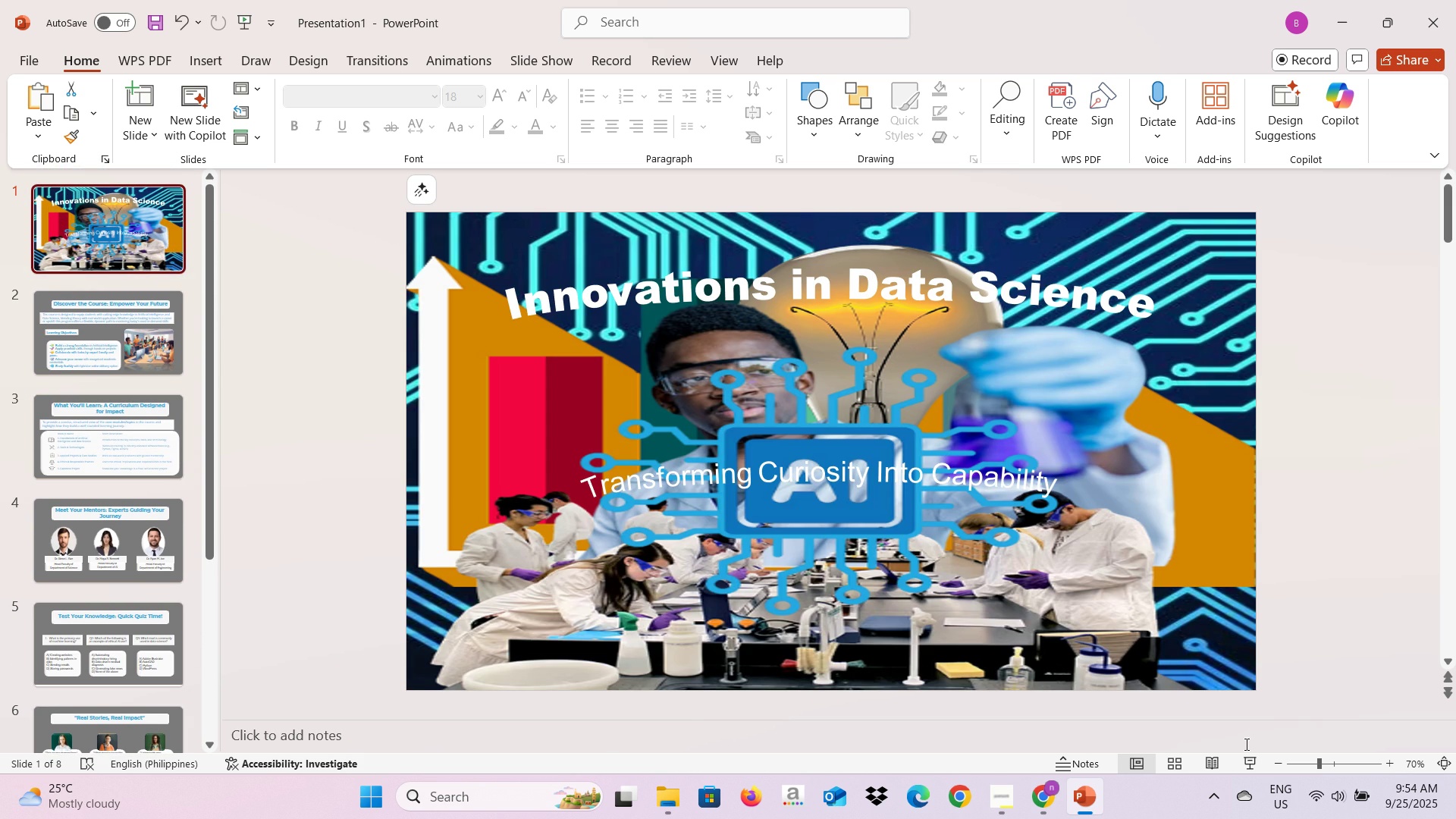 
left_click([1247, 764])
 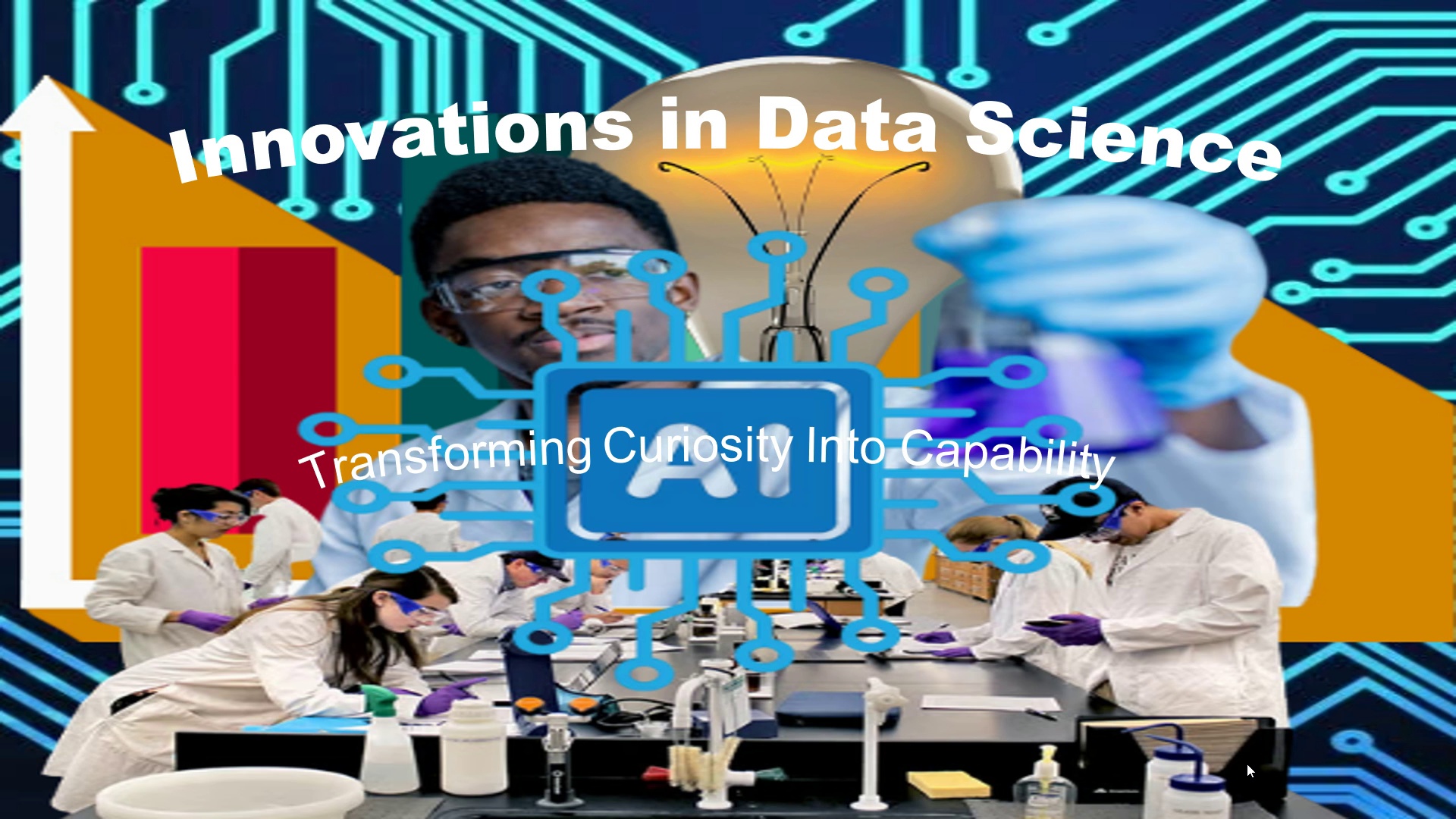 
key(ArrowRight)
 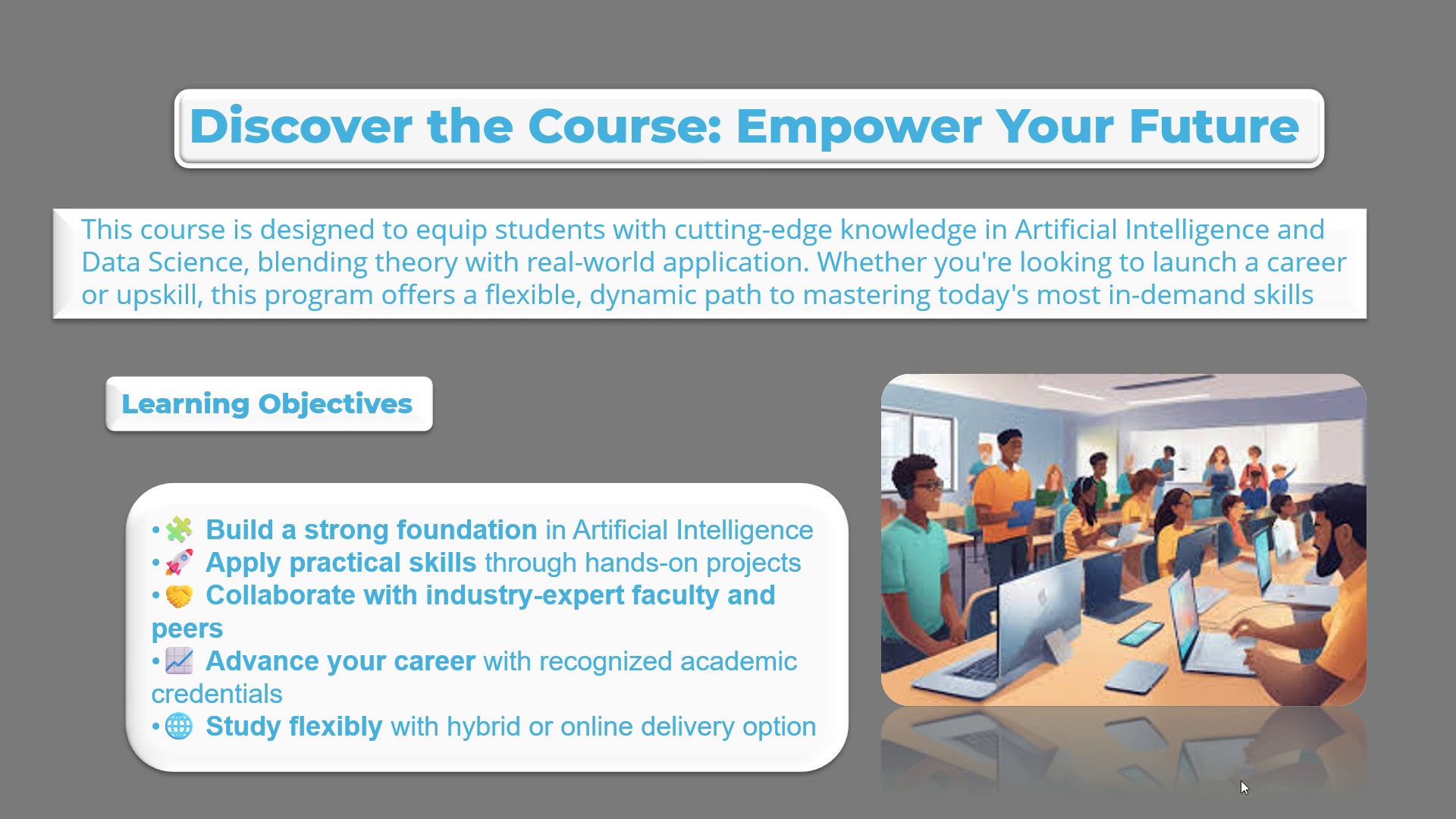 
key(ArrowRight)
 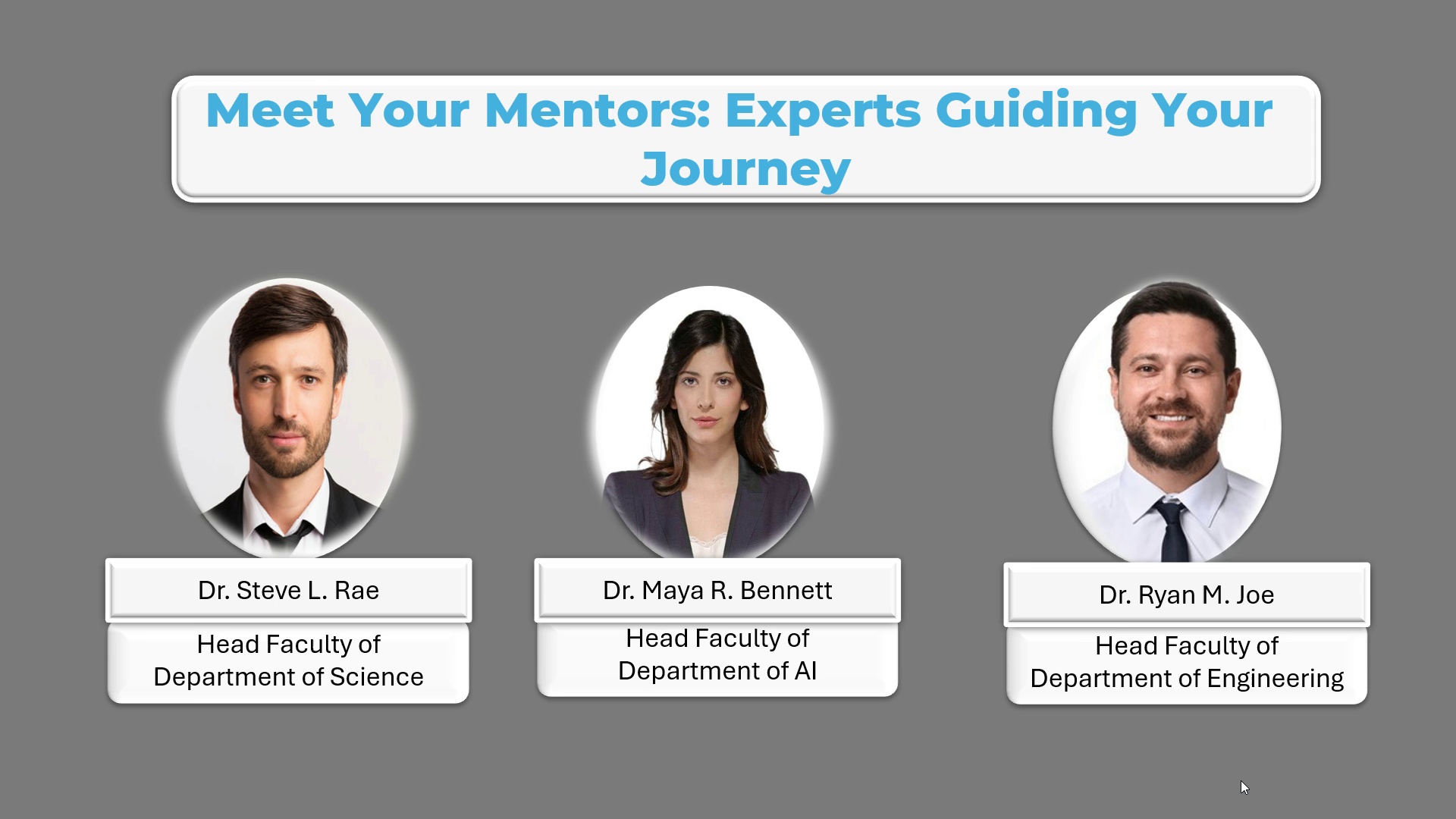 
key(ArrowRight)
 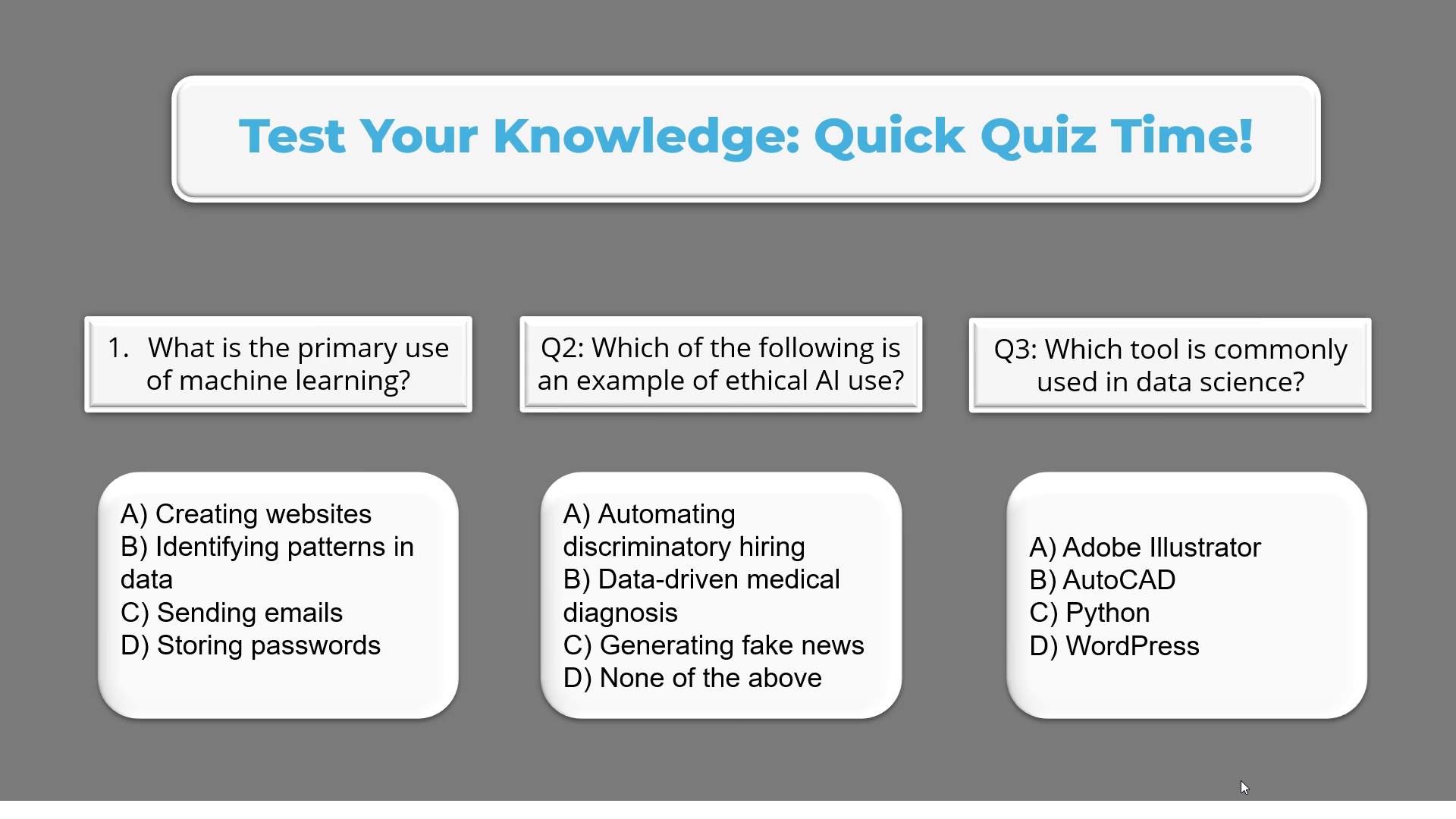 
key(ArrowRight)
 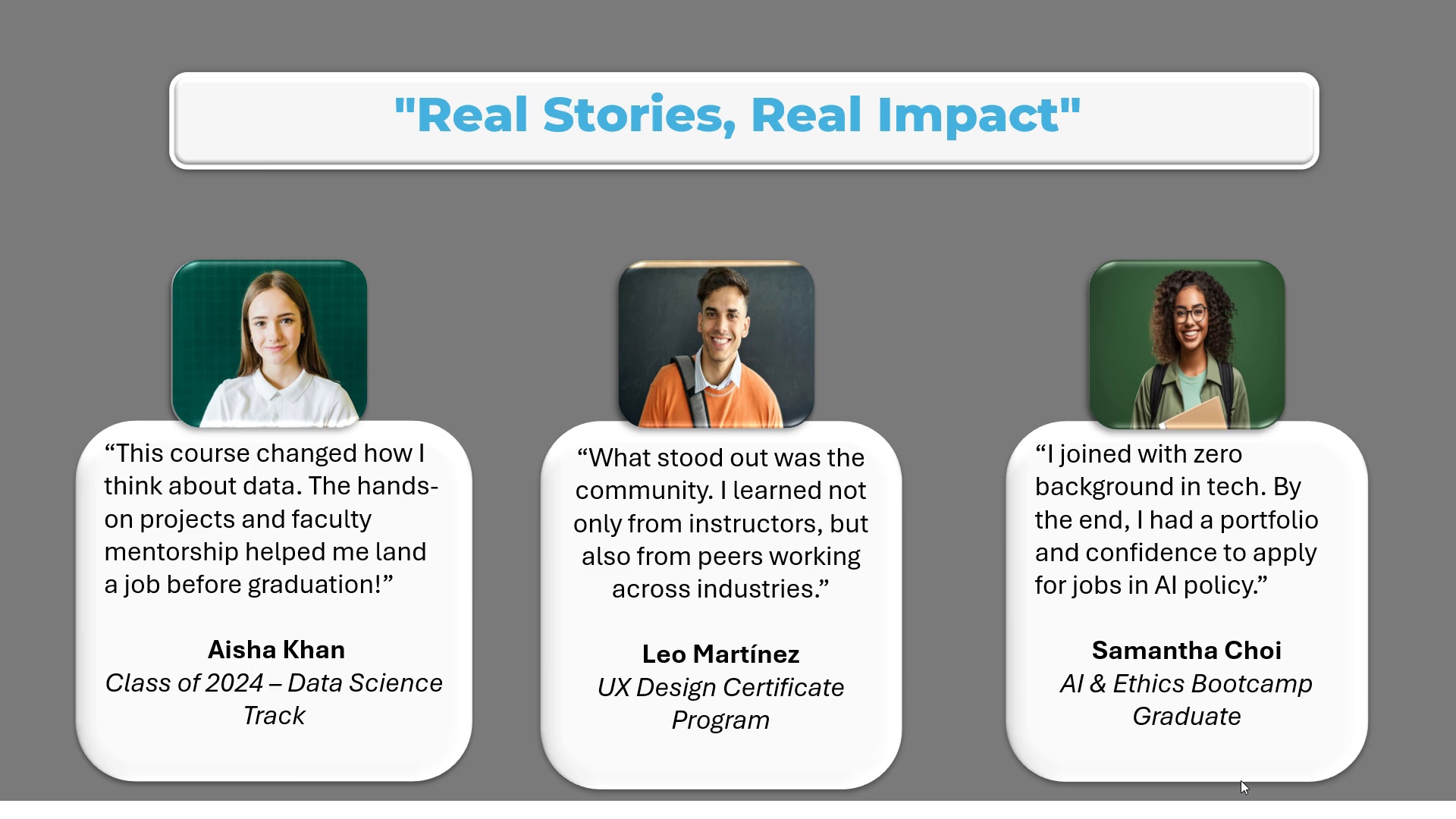 
key(ArrowRight)
 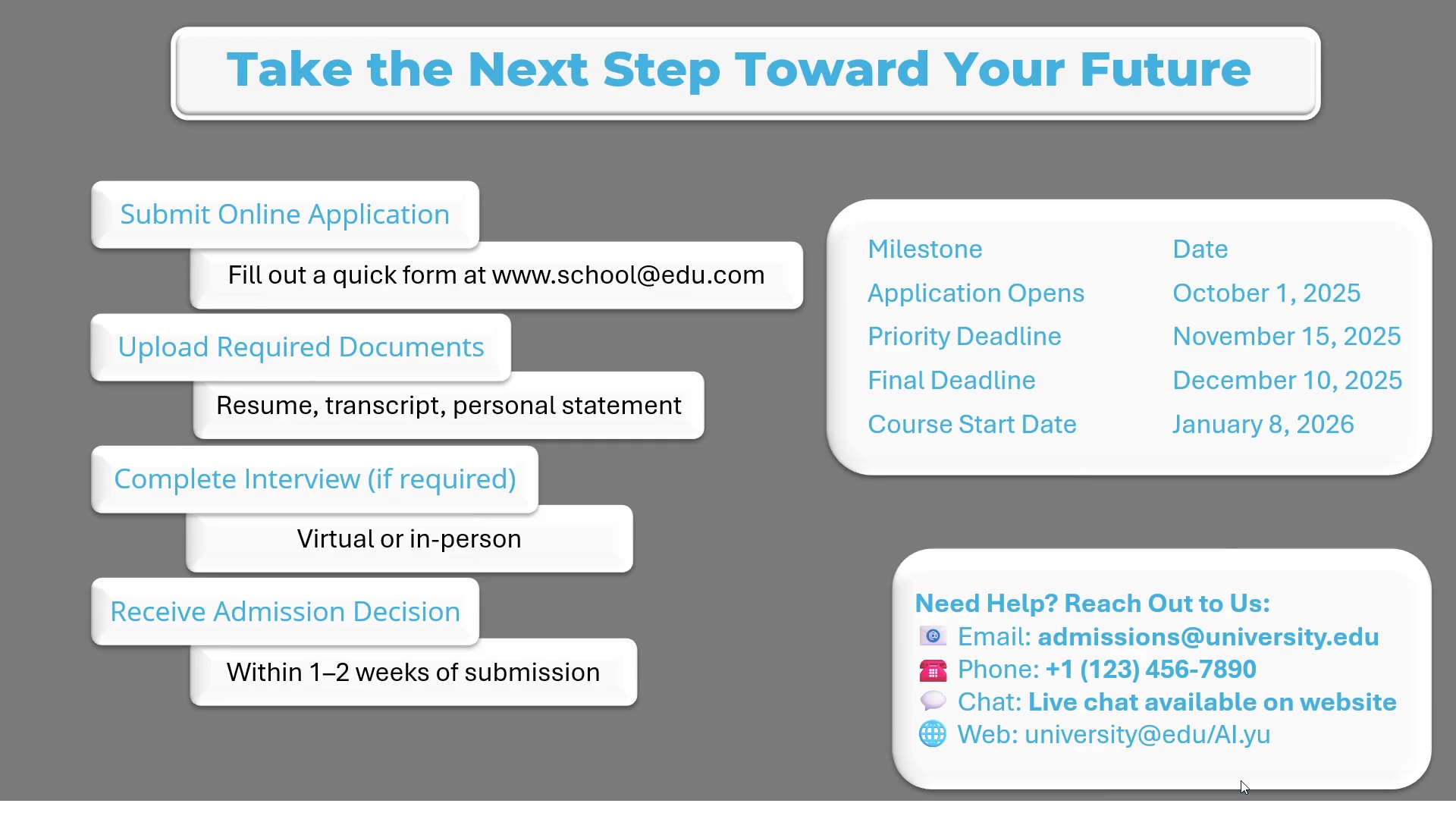 
key(ArrowRight)
 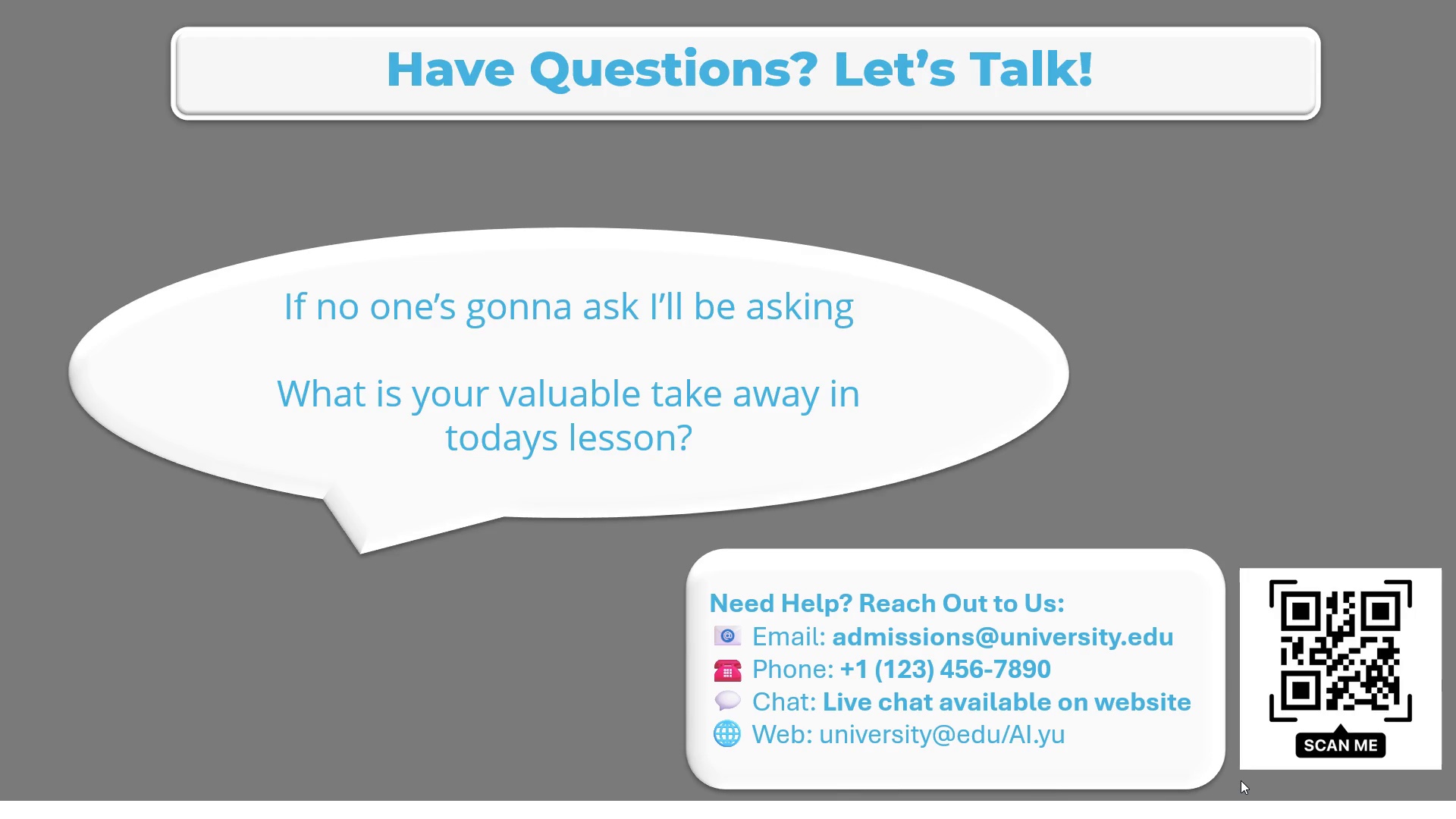 
key(ArrowRight)
 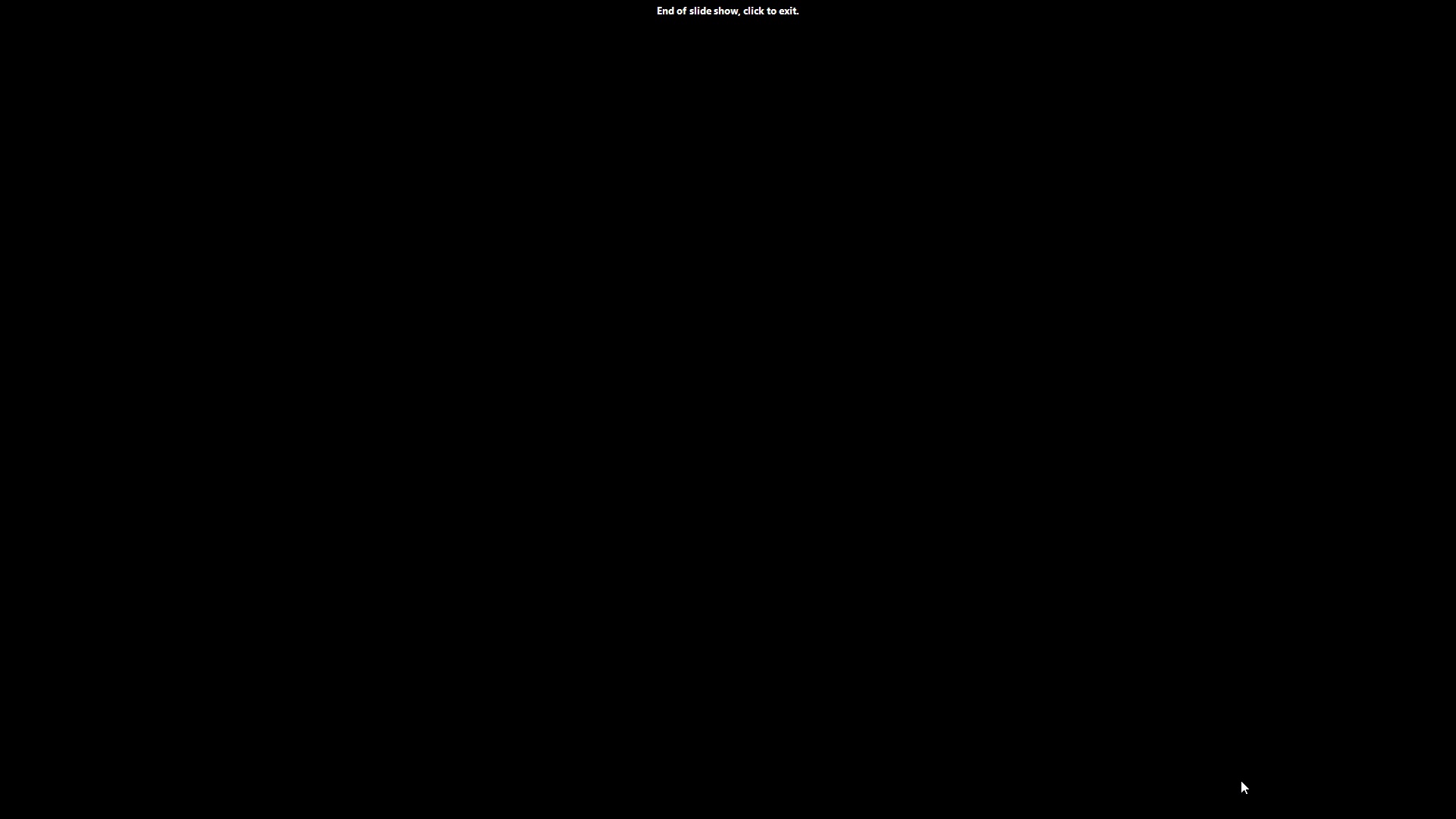 
key(ArrowRight)
 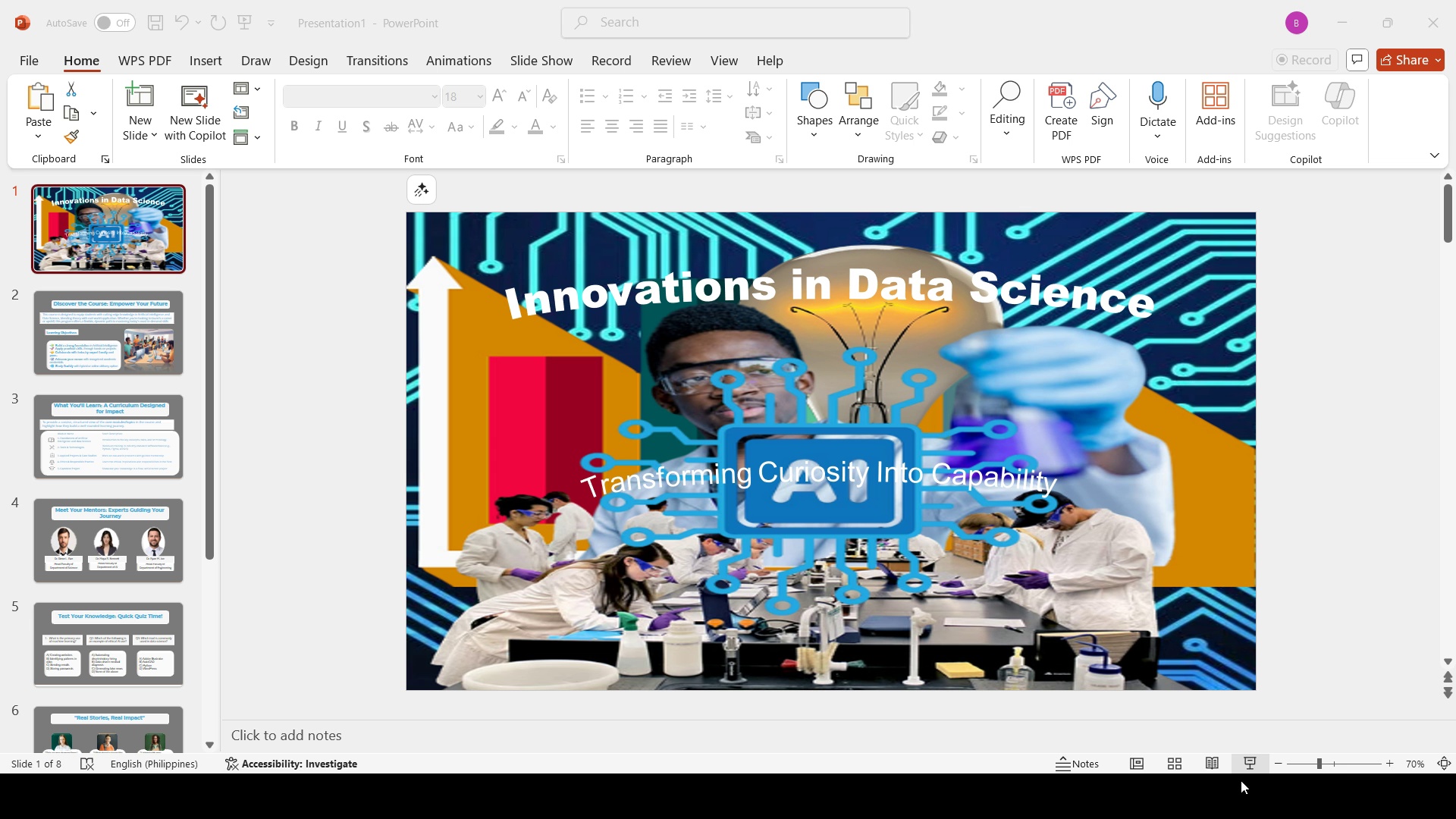 
key(ArrowRight)
 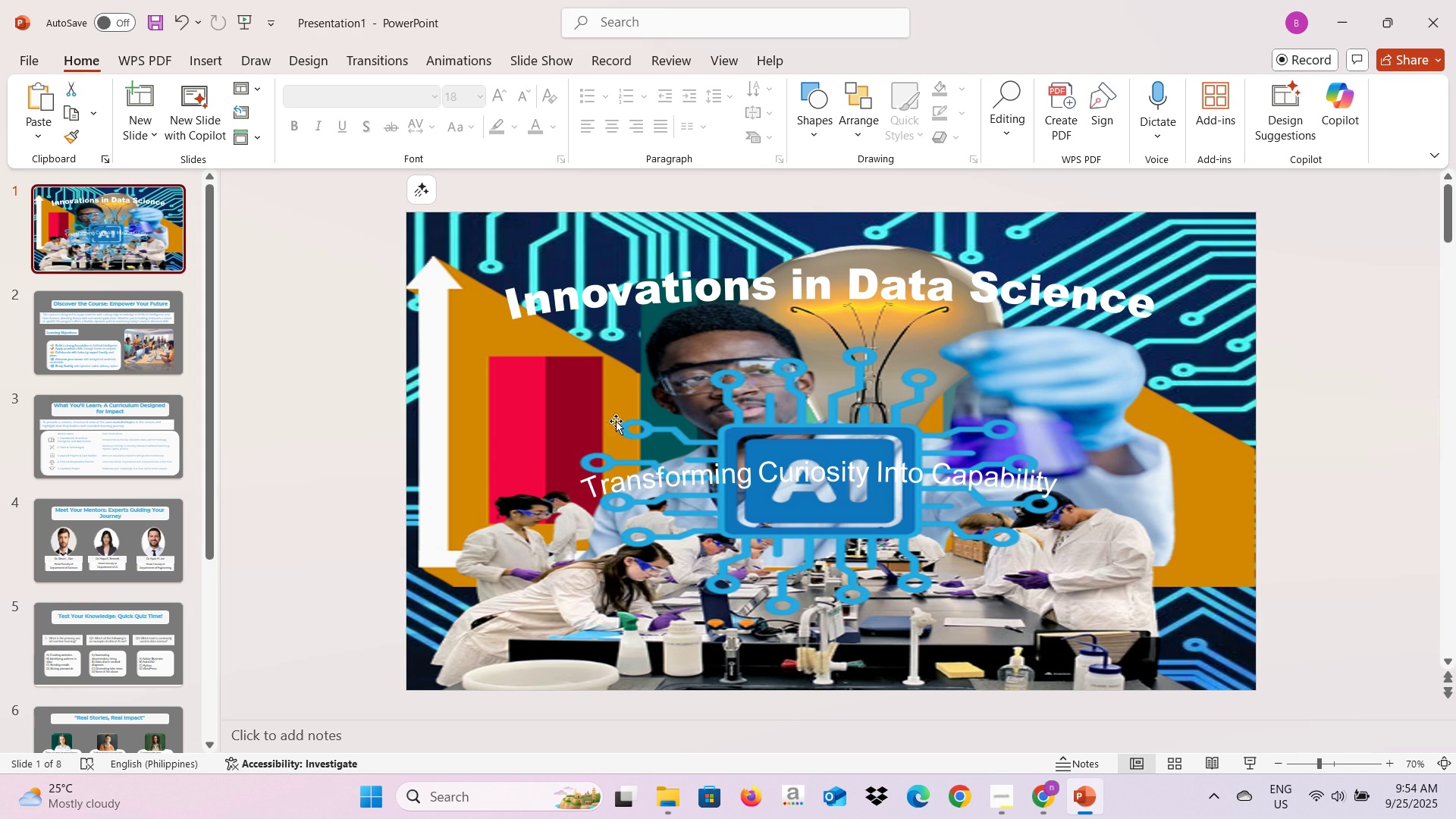 
left_click([578, 284])
 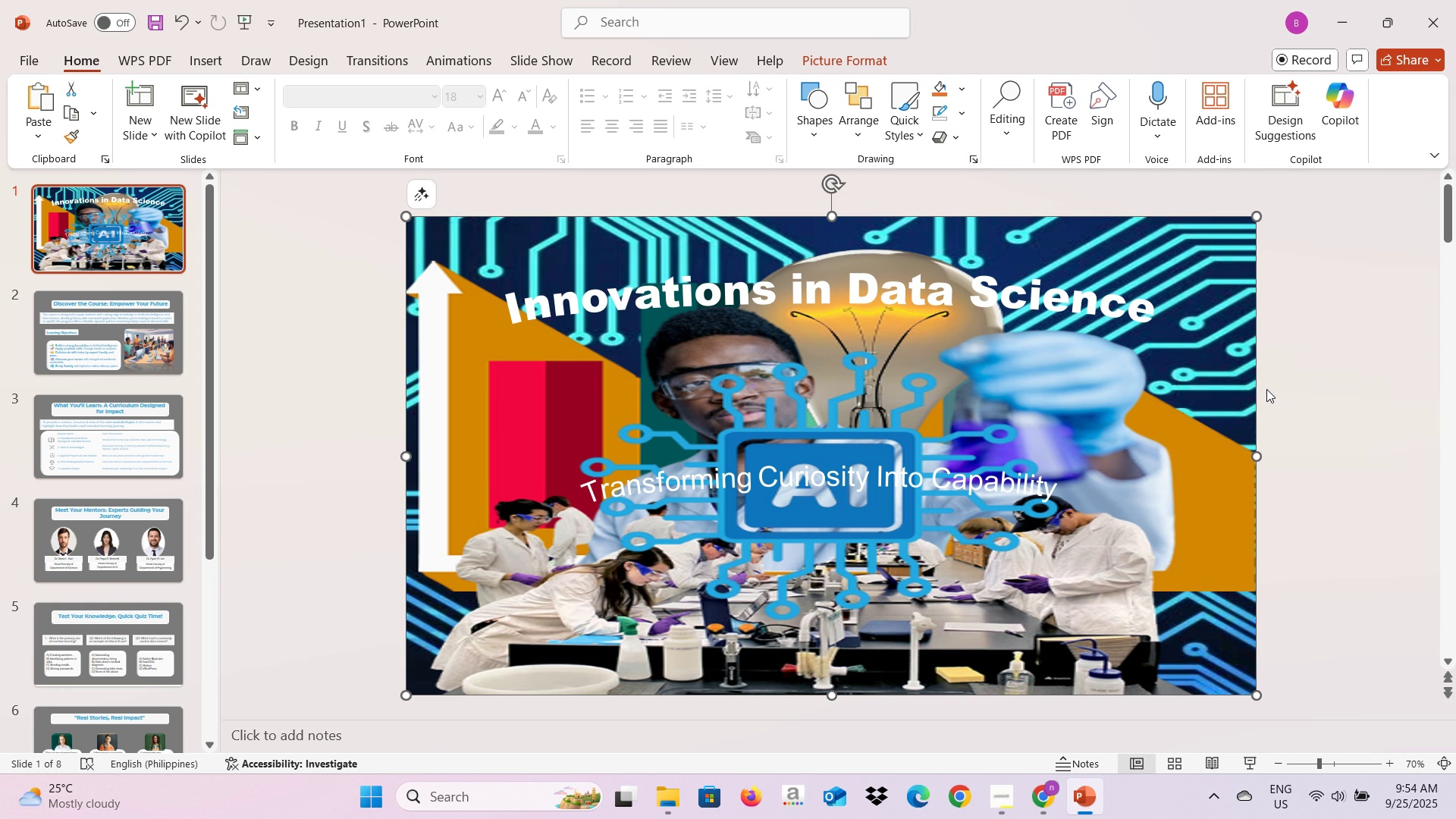 
wait(6.75)
 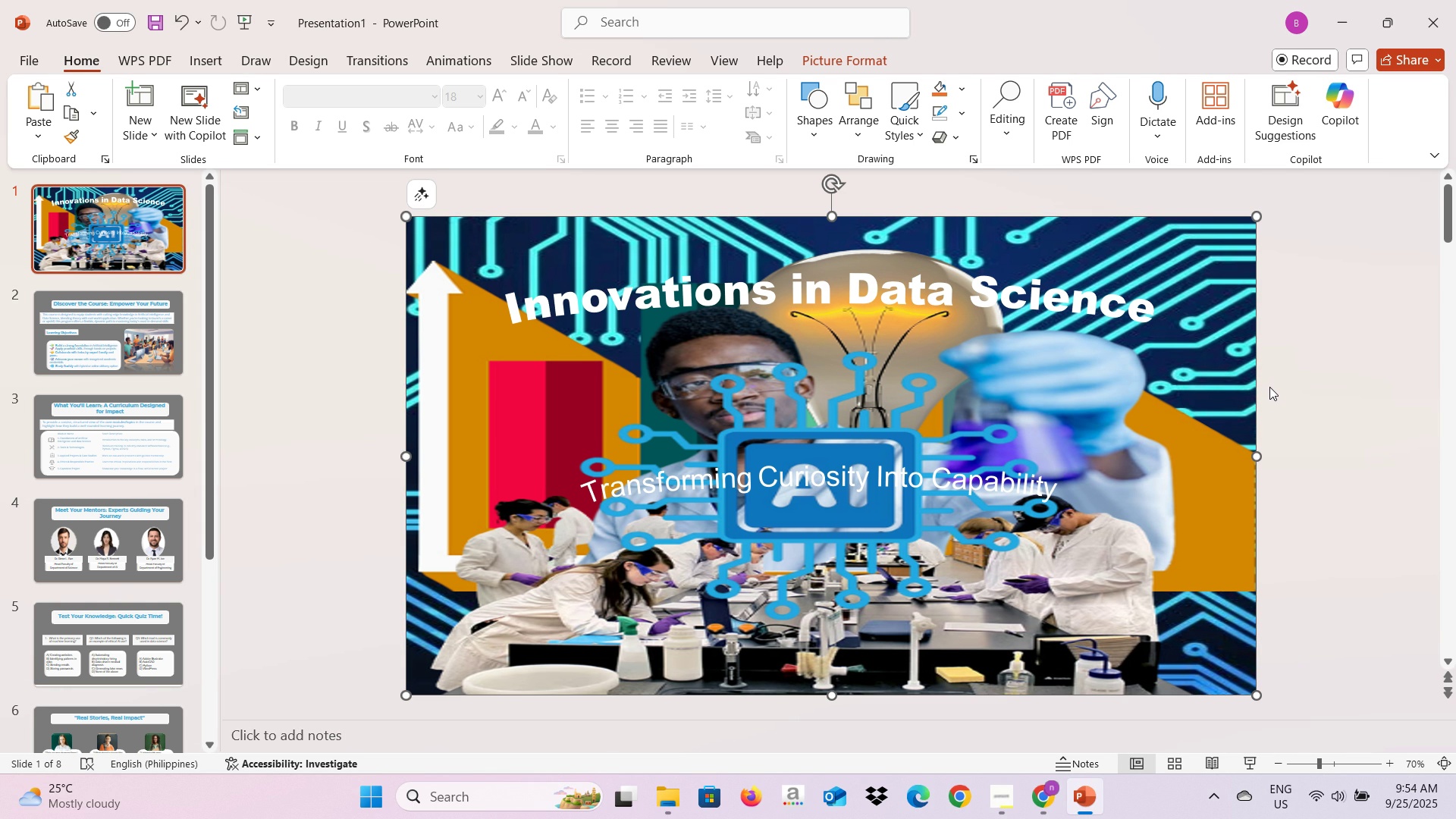 
key(Backspace)
 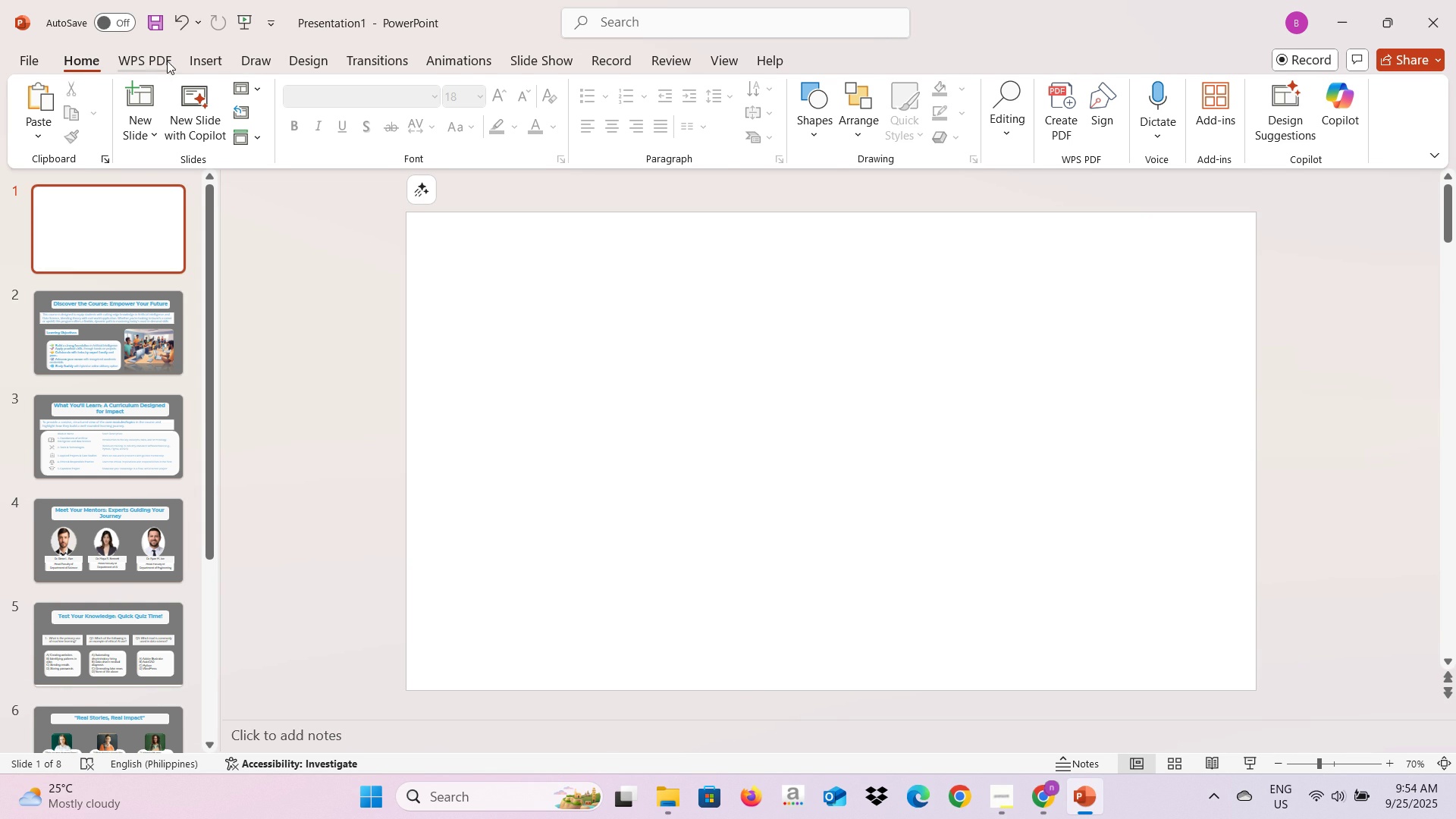 
left_click([195, 61])
 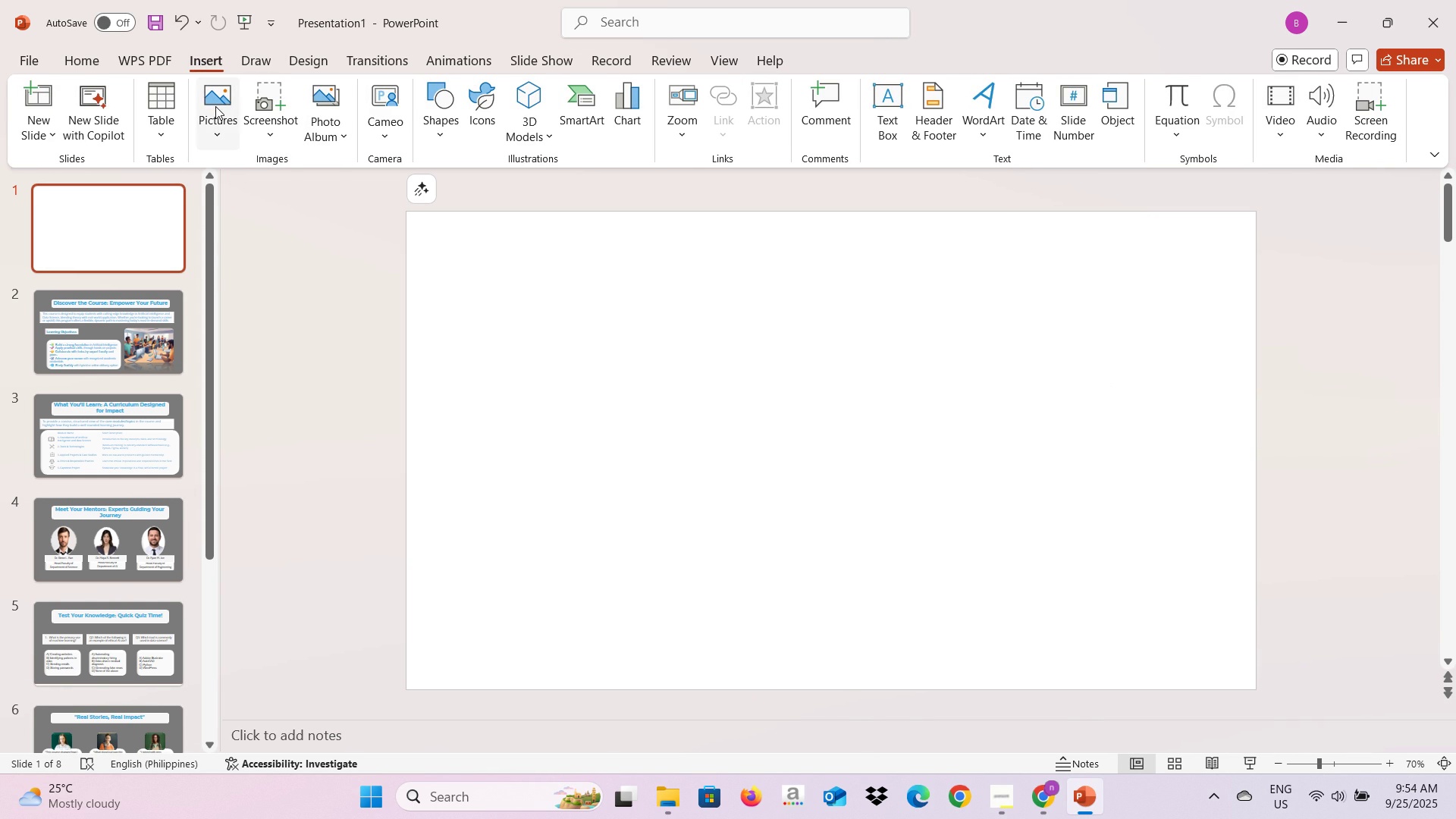 
left_click([215, 106])
 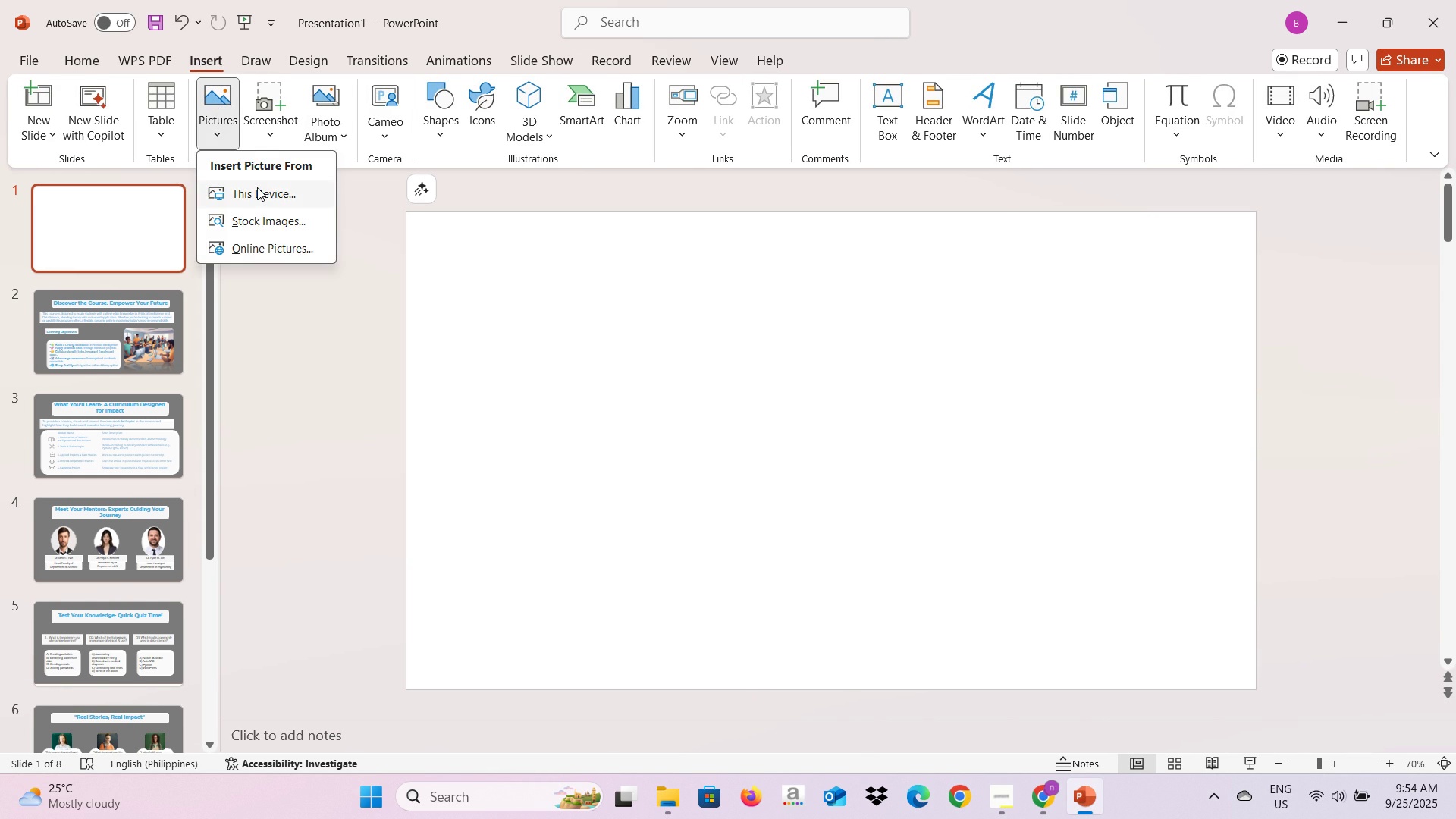 
left_click([257, 187])
 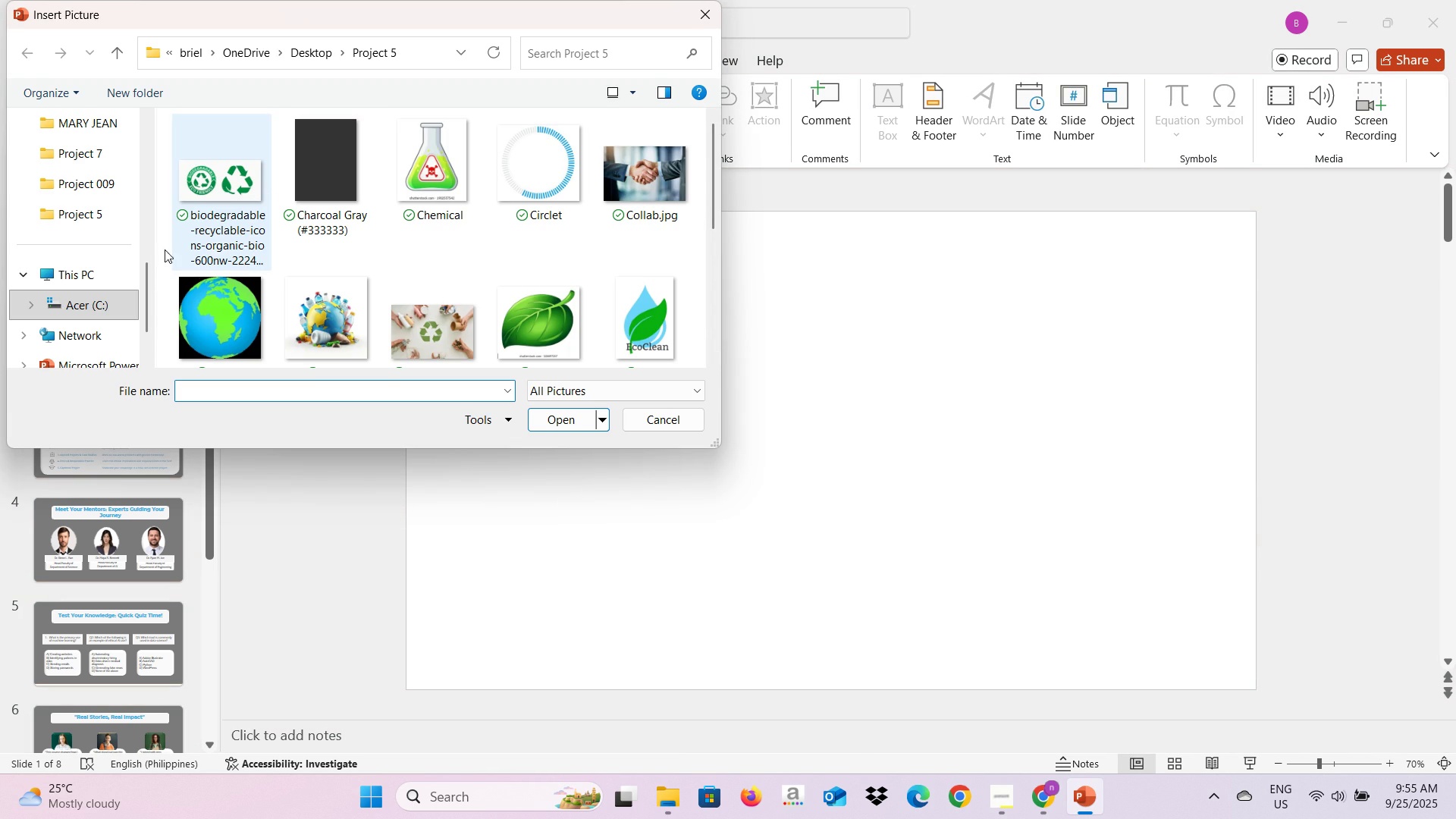 
scroll: coordinate [108, 290], scroll_direction: up, amount: 2.0
 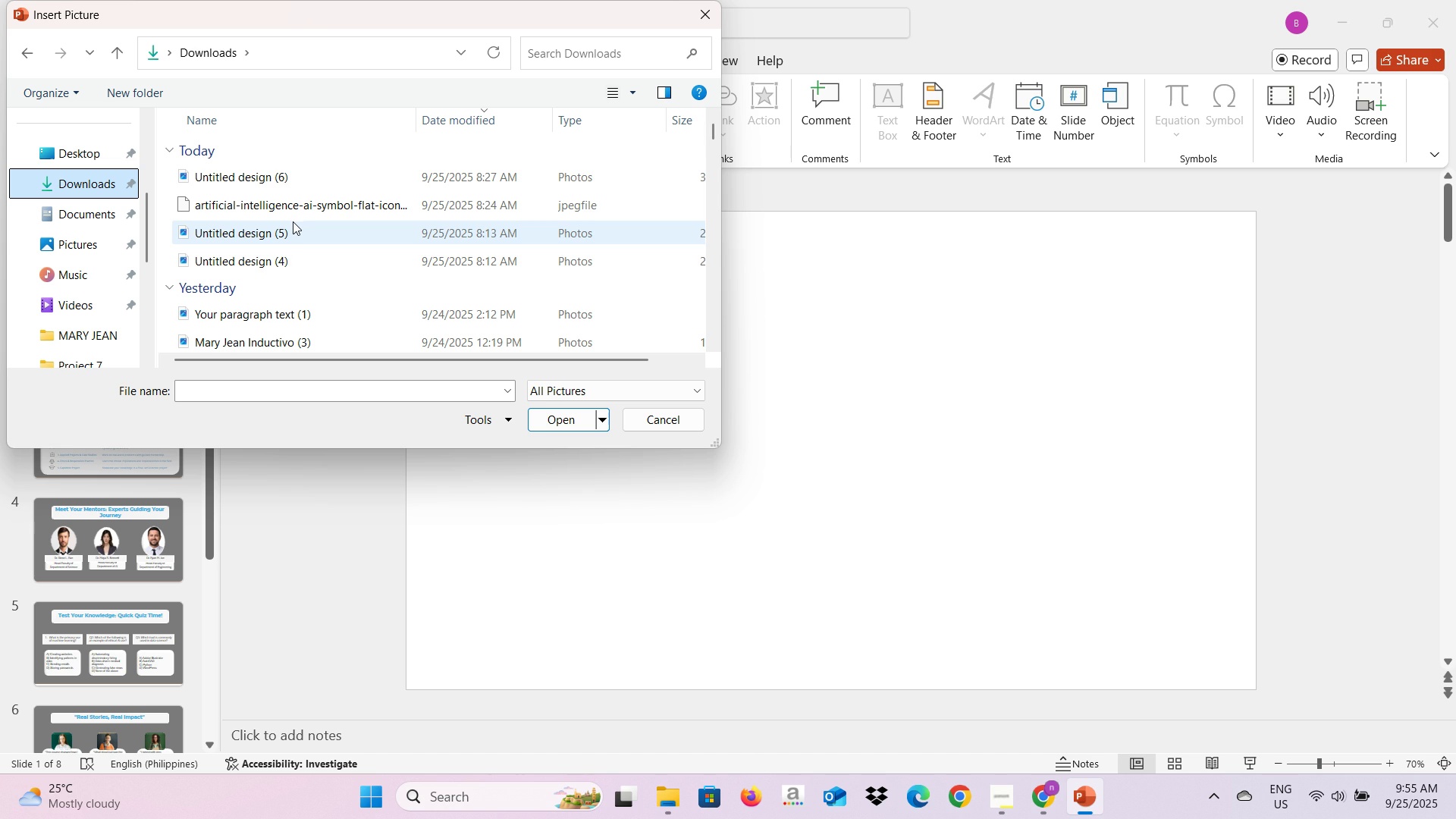 
left_click([277, 237])
 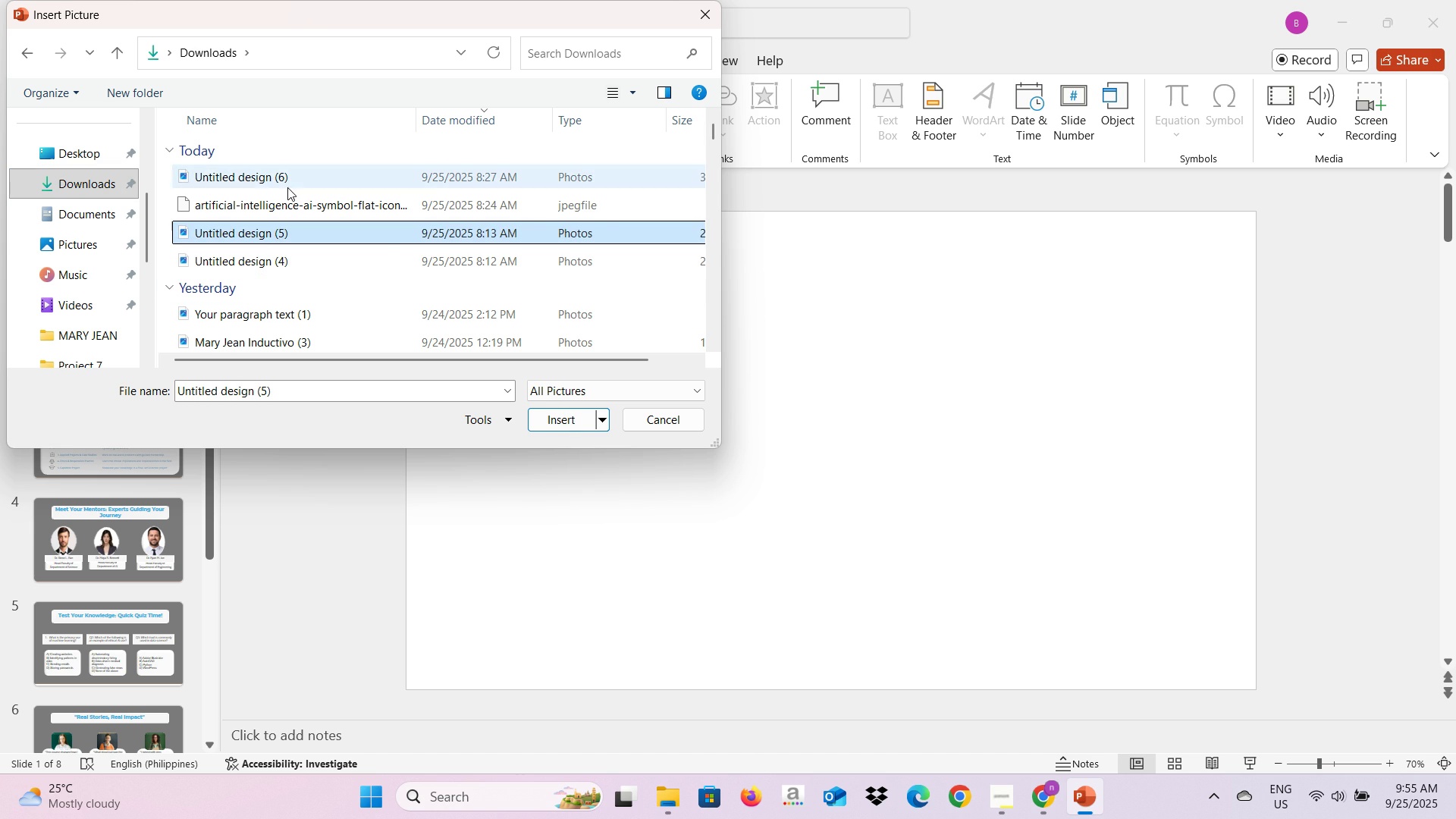 
left_click([287, 187])
 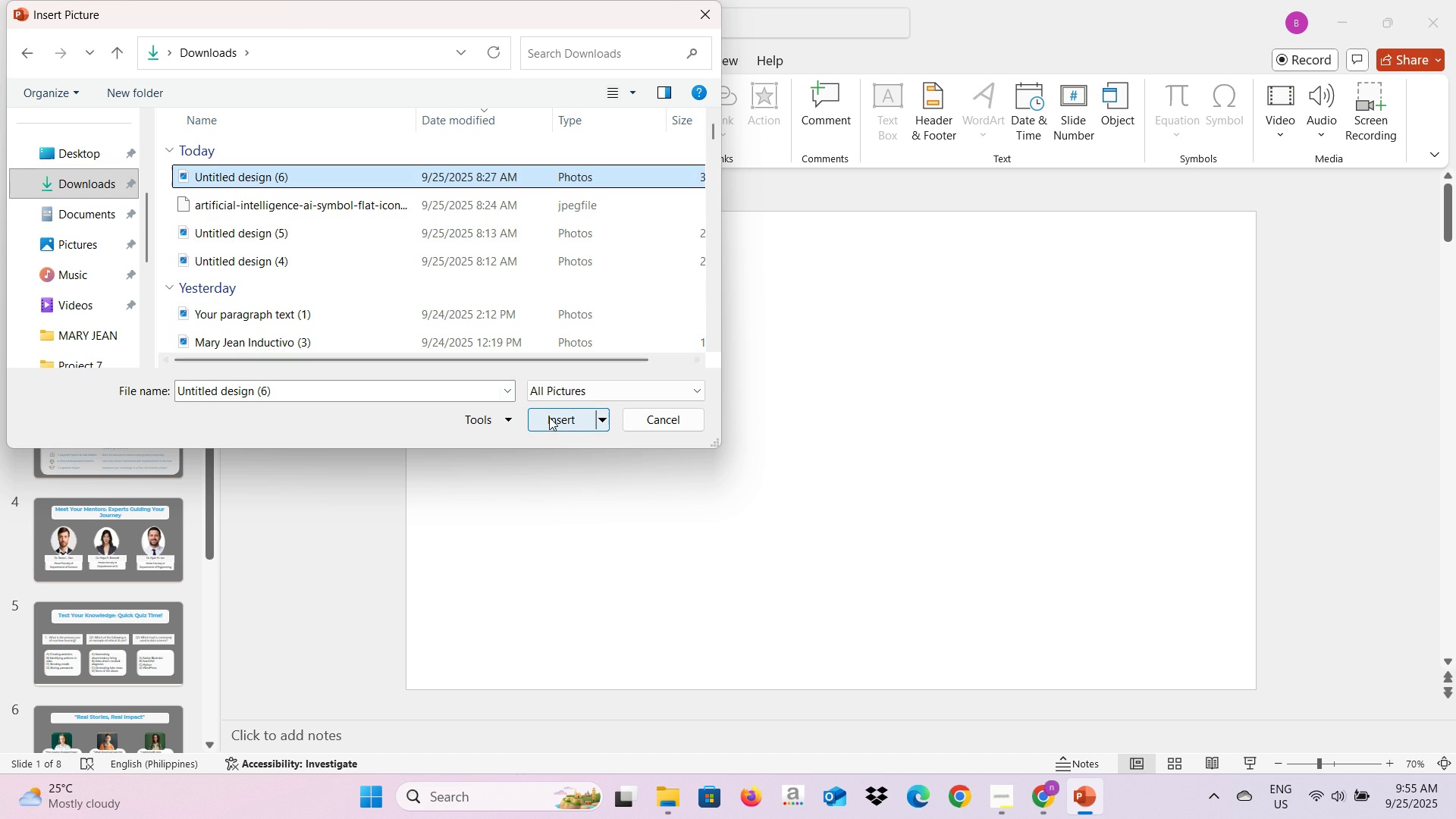 
left_click([550, 419])